 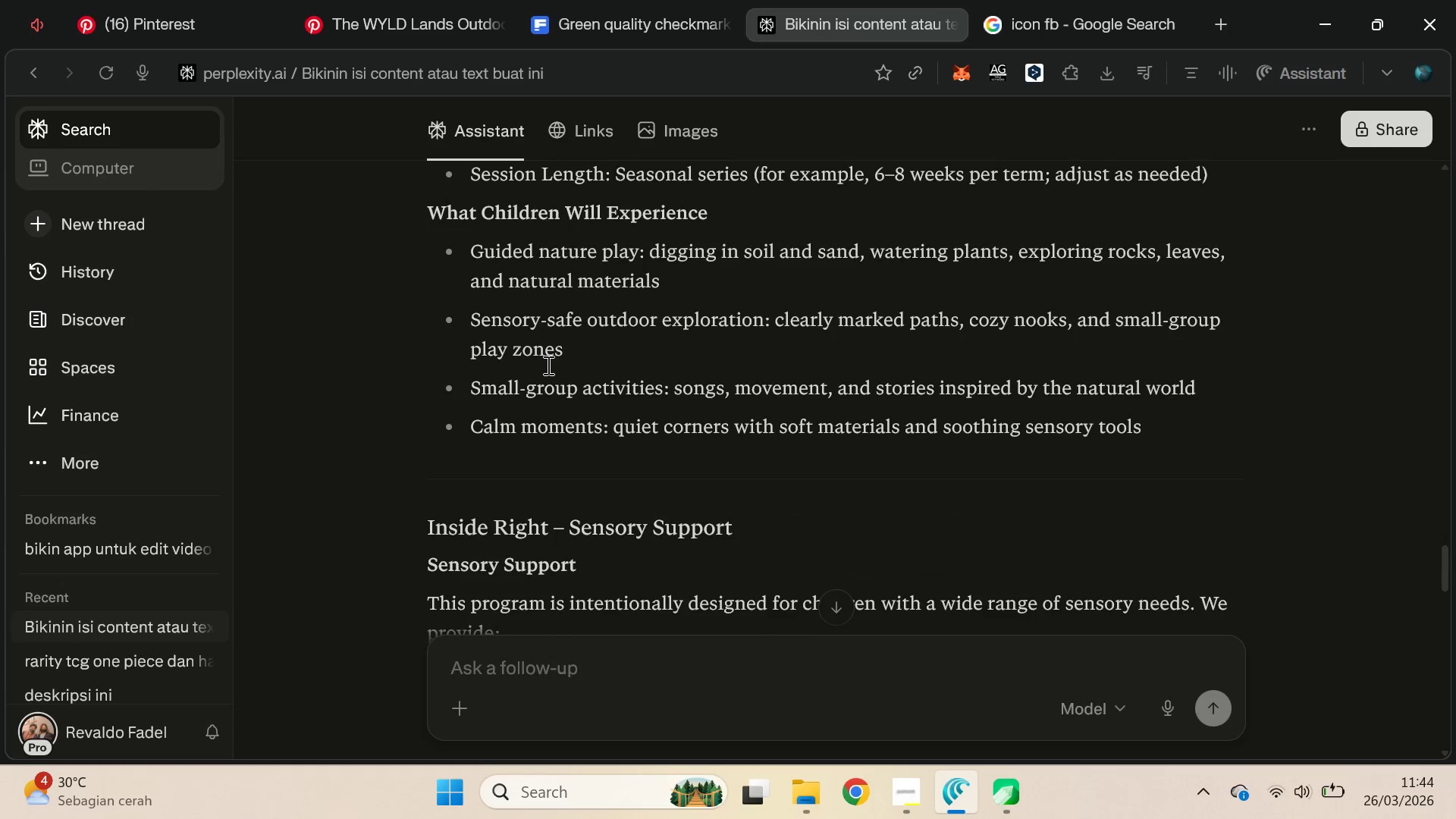 
scroll: coordinate [547, 365], scroll_direction: down, amount: 5.0
 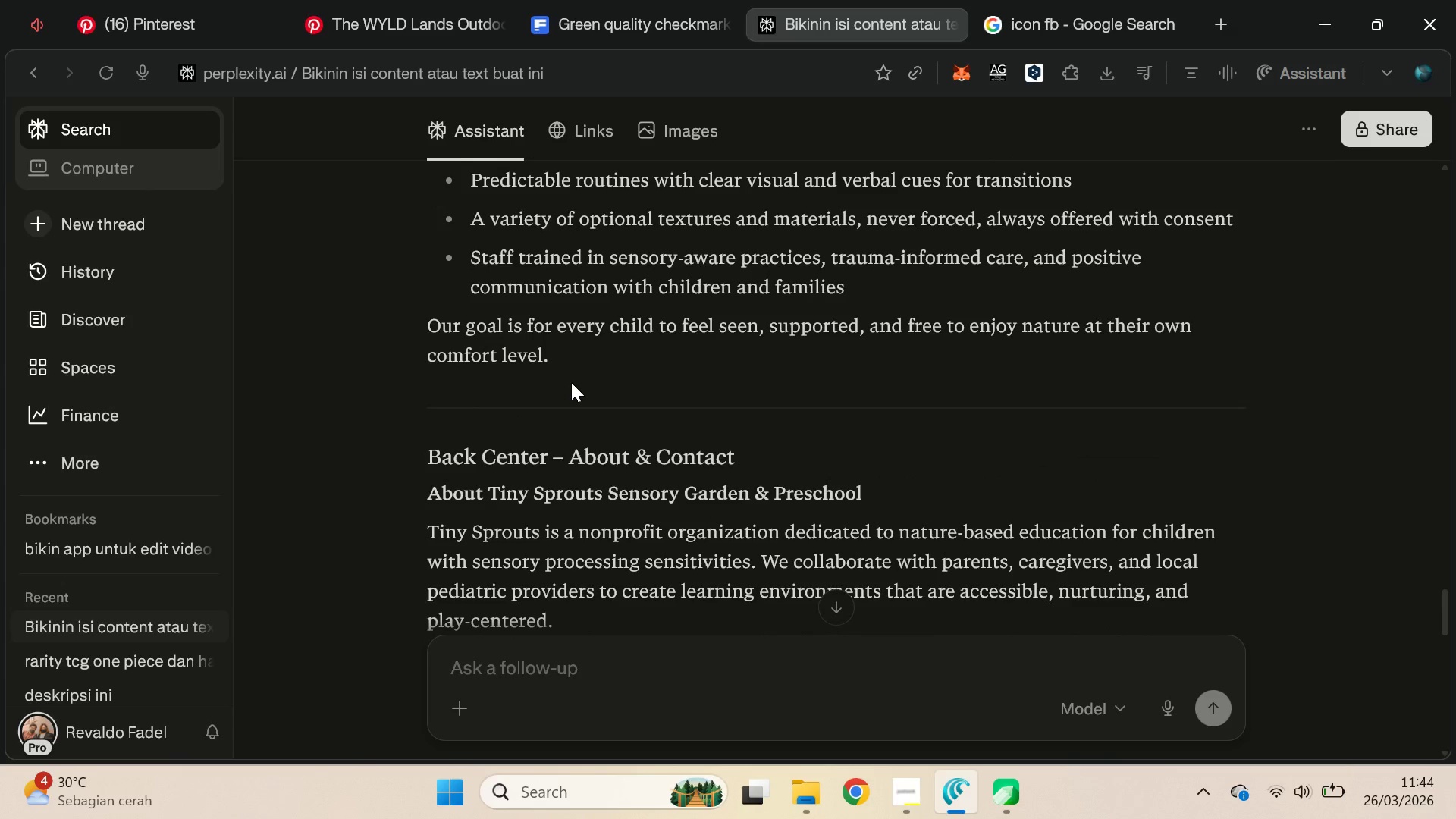 
scroll: coordinate [571, 382], scroll_direction: up, amount: 1.0
 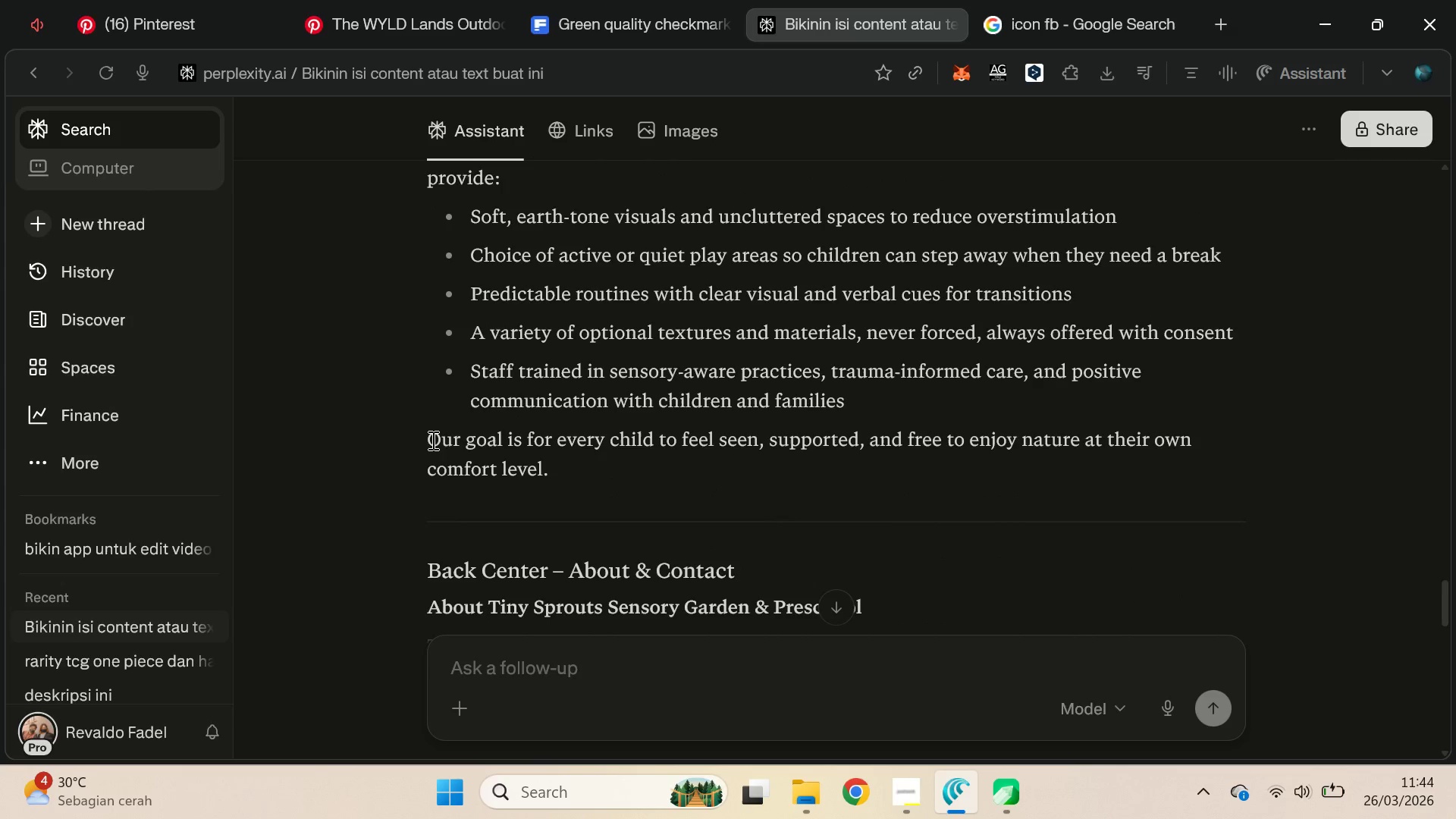 
left_click_drag(start_coordinate=[428, 439], to_coordinate=[569, 475])
 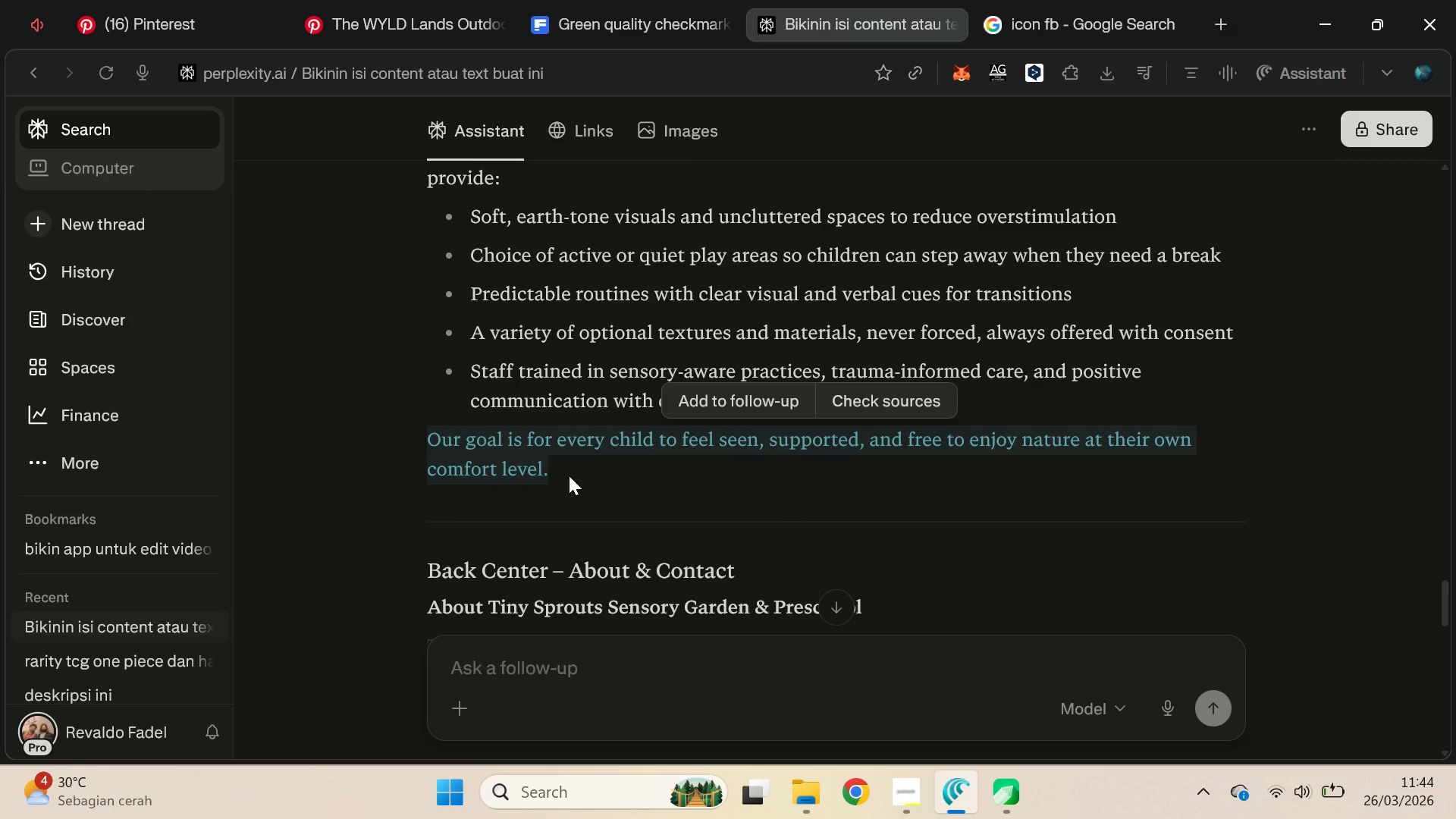 
key(Control+C)
 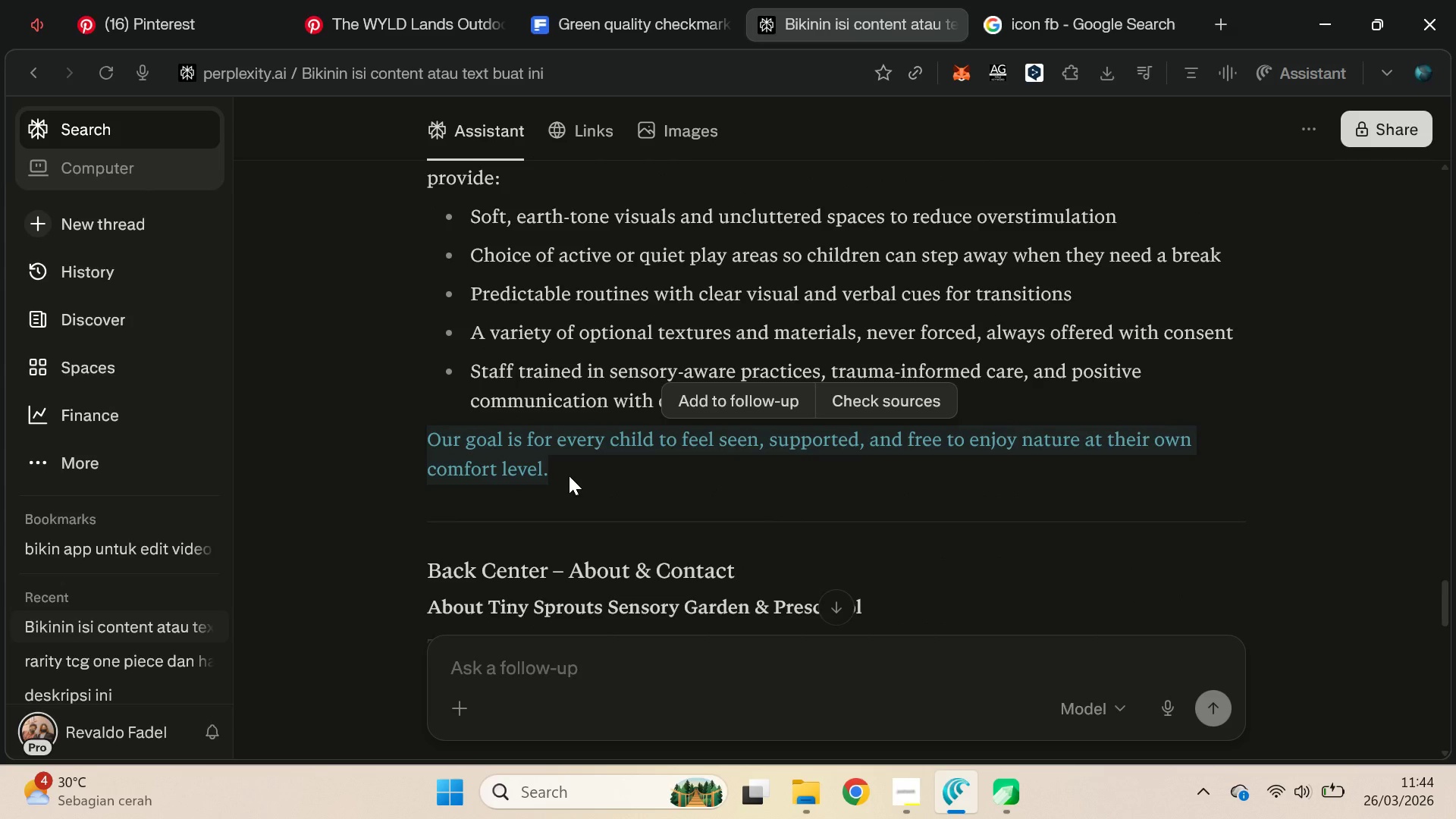 
key(Control+C)
 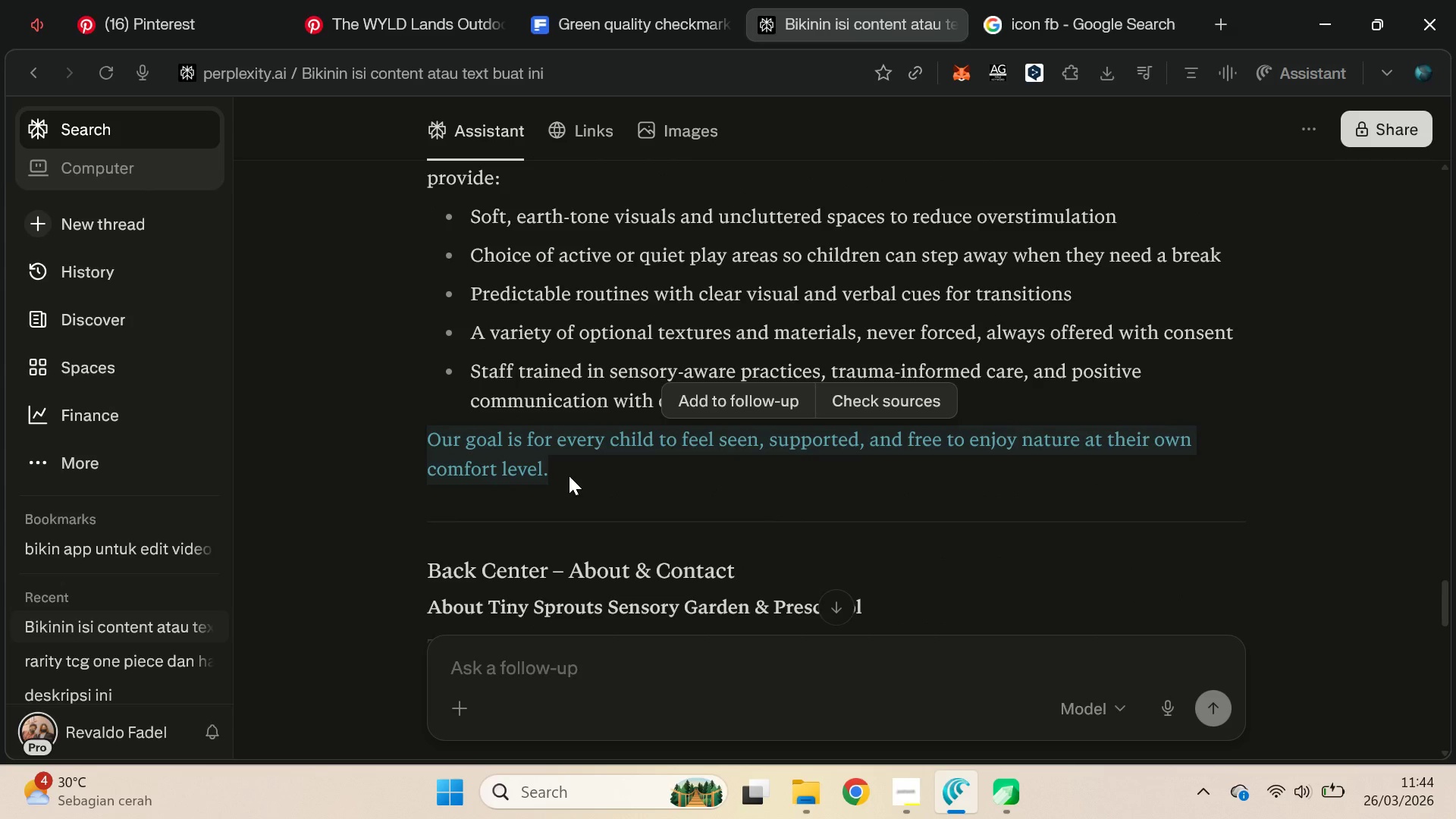 
key(Control+C)
 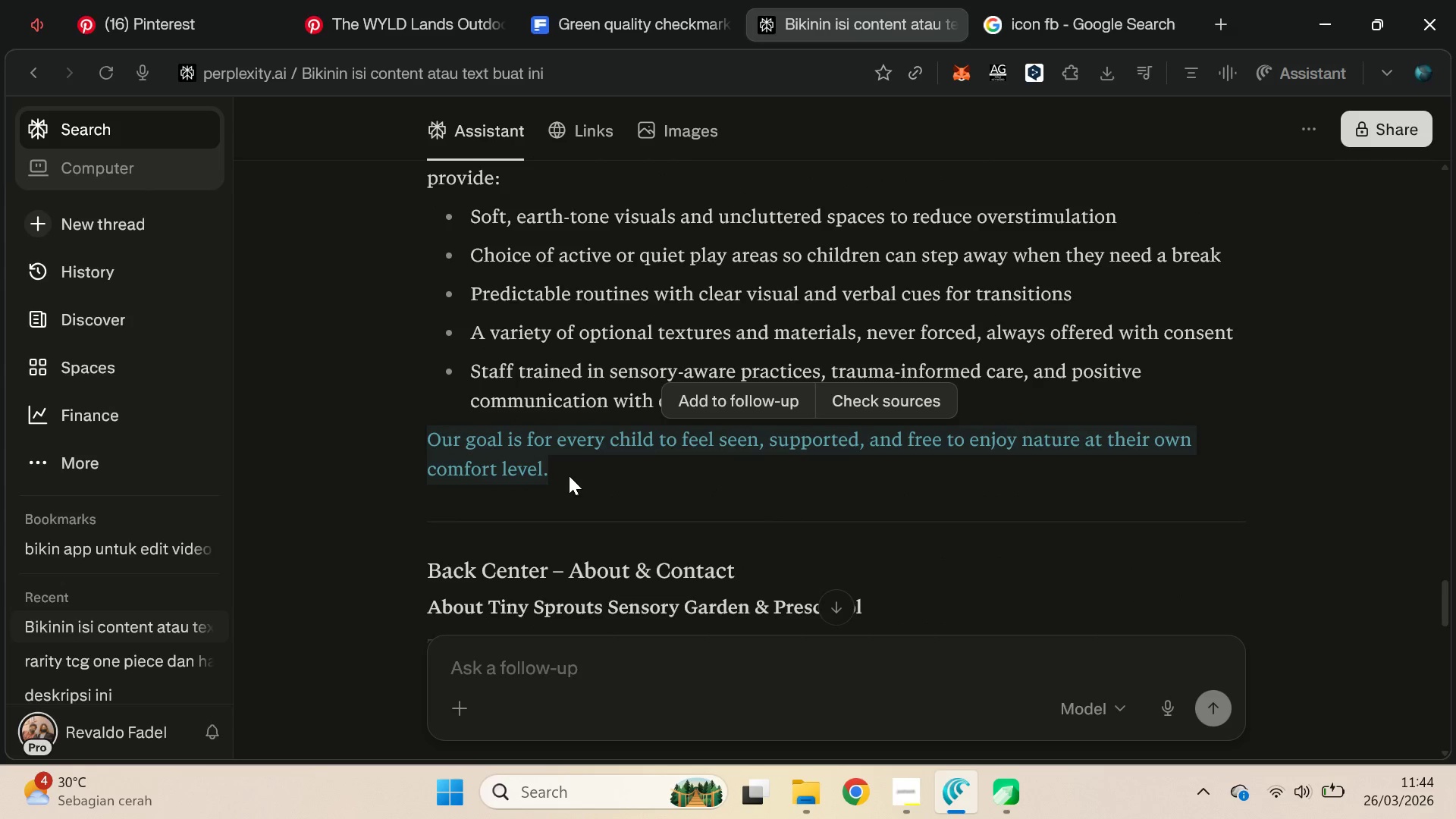 
key(Alt+Tab)